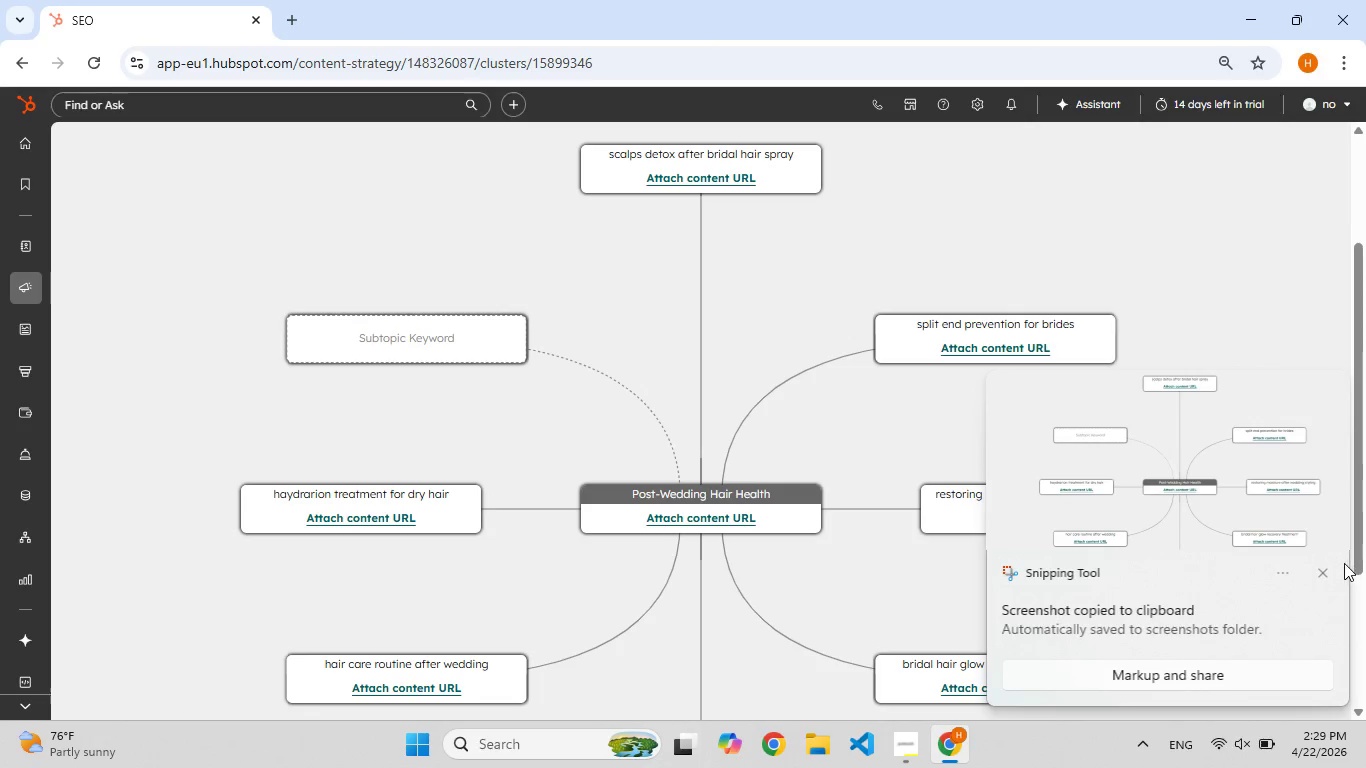 
left_click([1326, 573])
 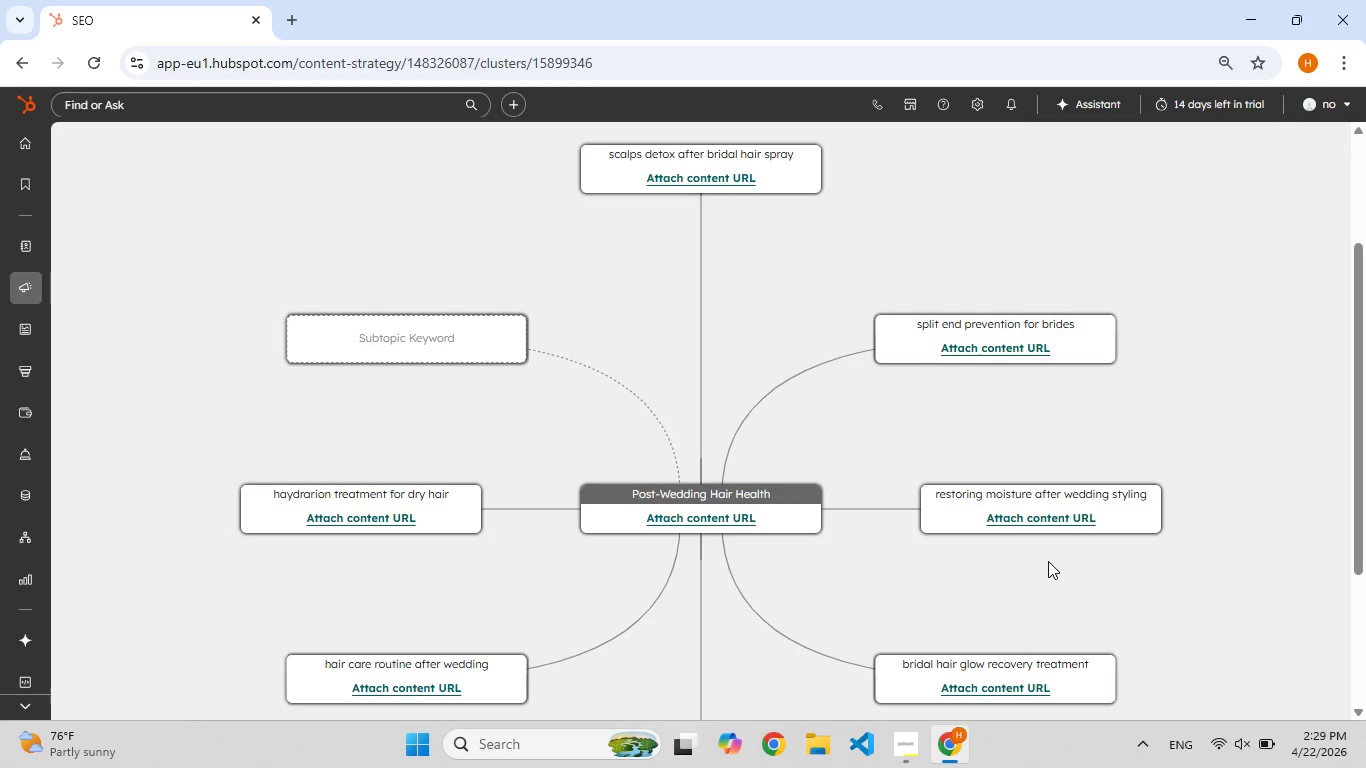 
wait(8.12)
 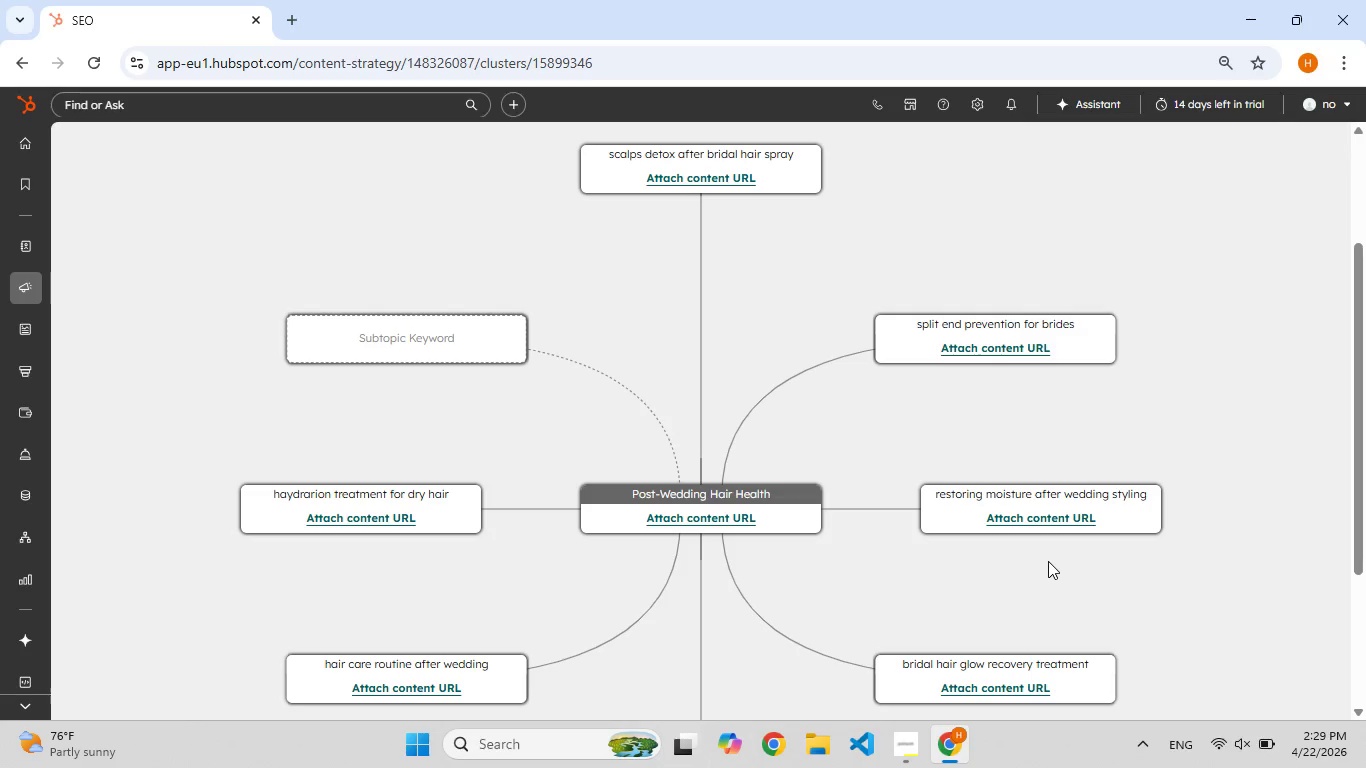 
left_click([1351, 70])
 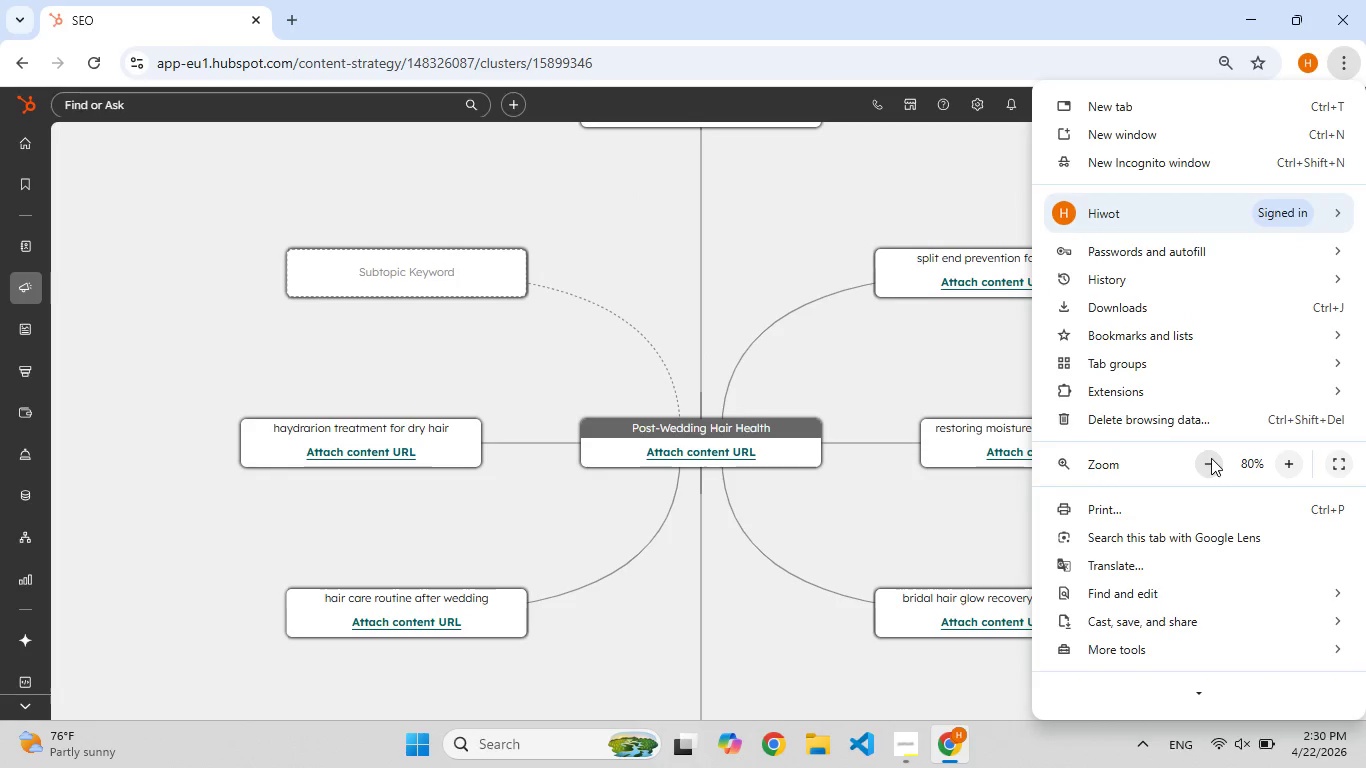 
double_click([1211, 458])
 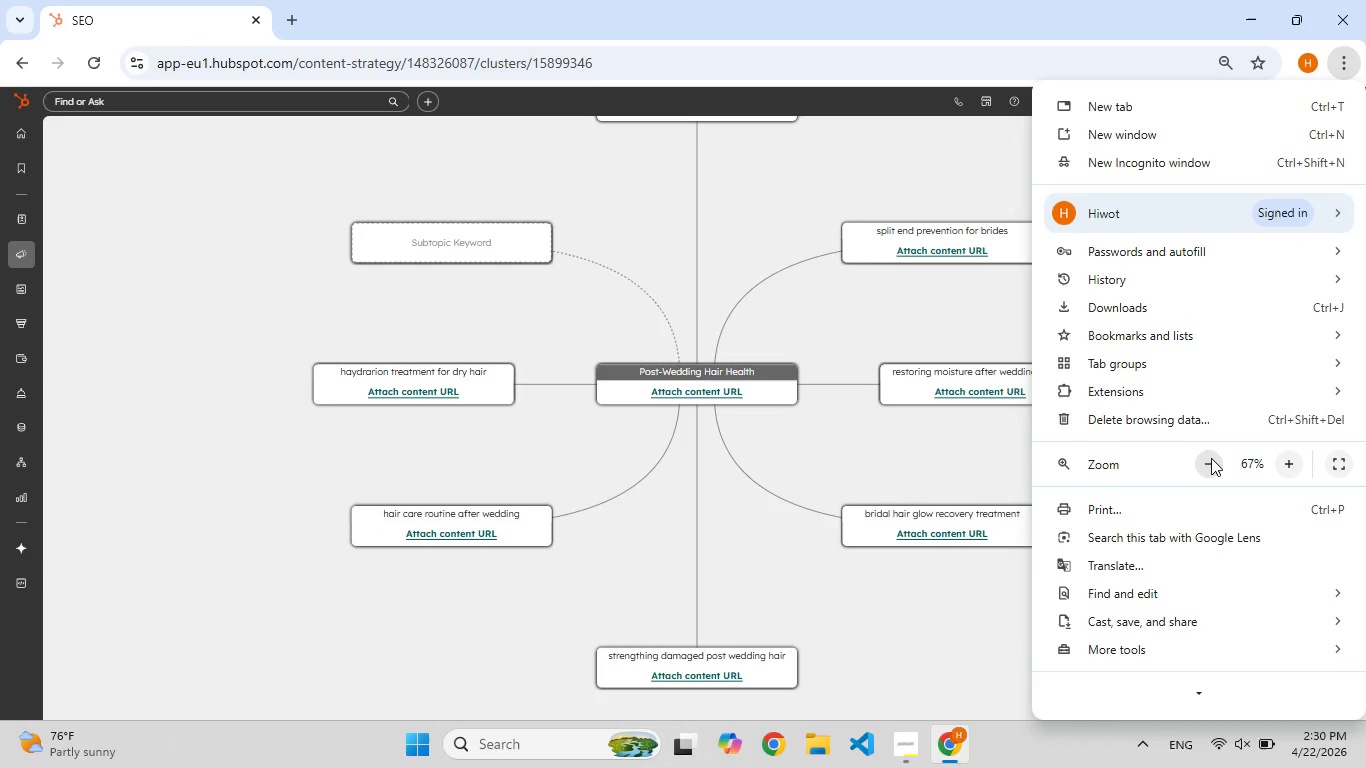 
left_click([1211, 458])
 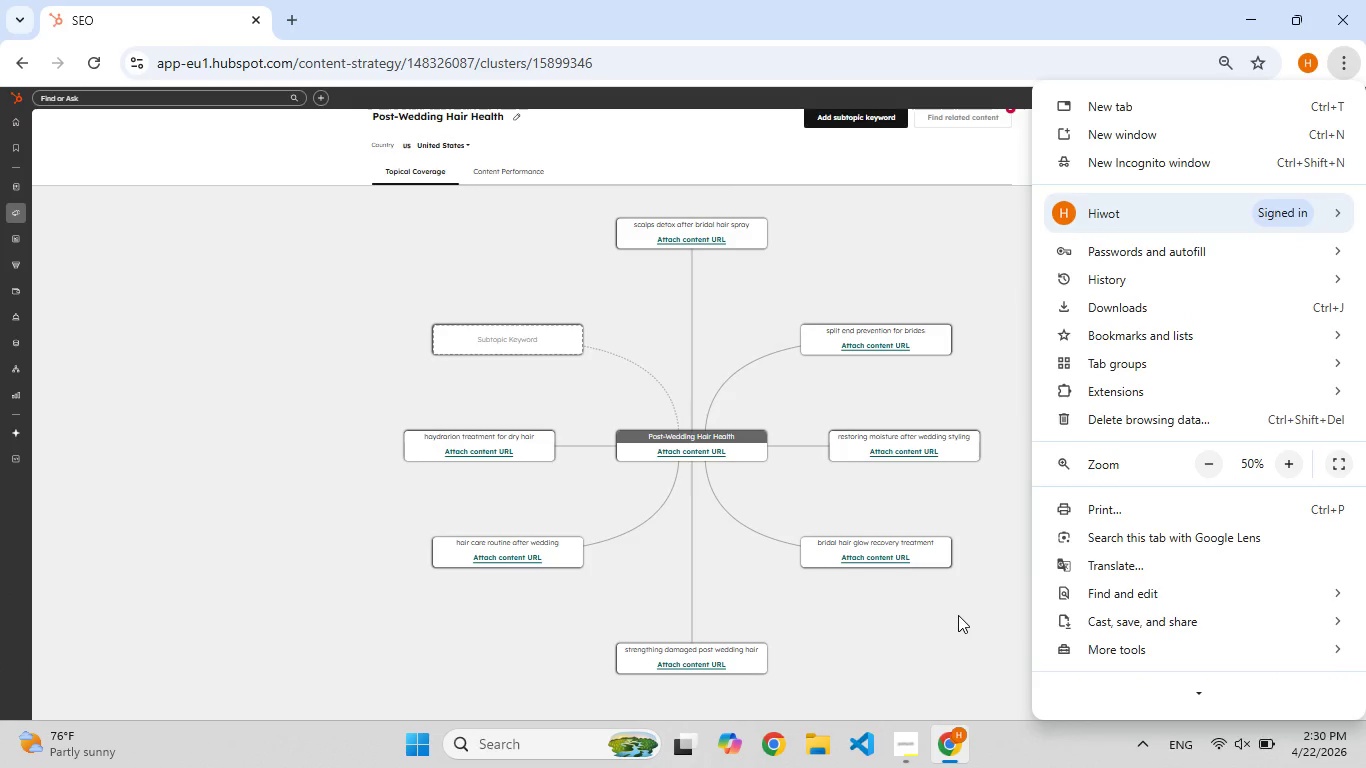 
left_click([958, 615])
 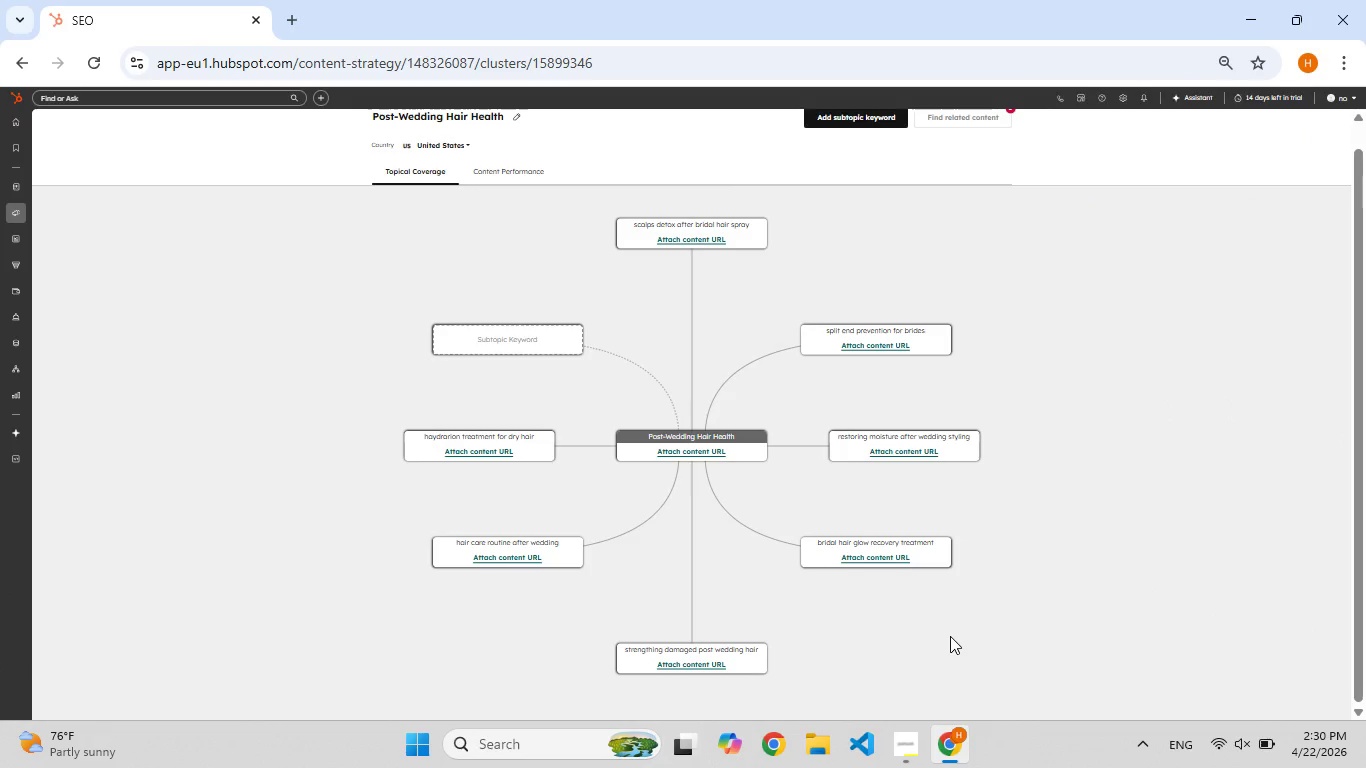 
left_click([950, 636])
 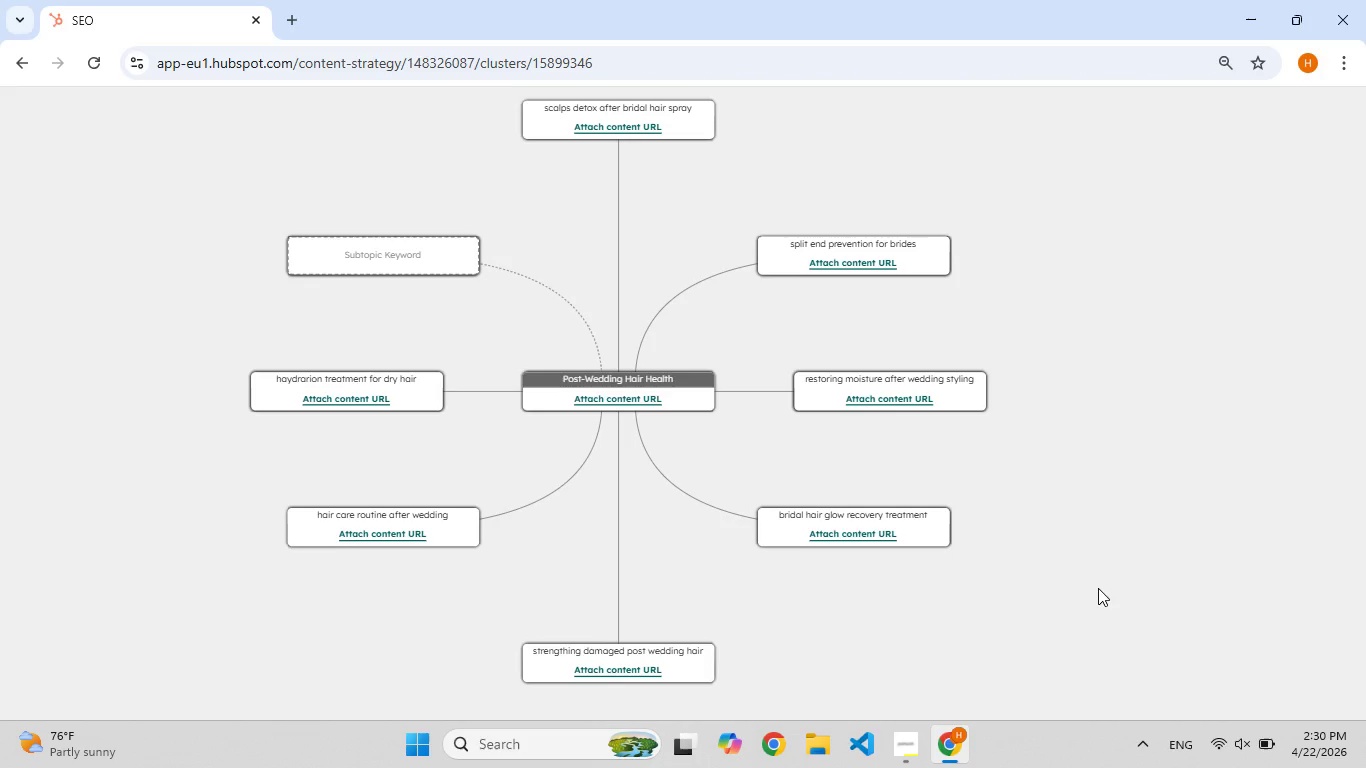 
wait(7.81)
 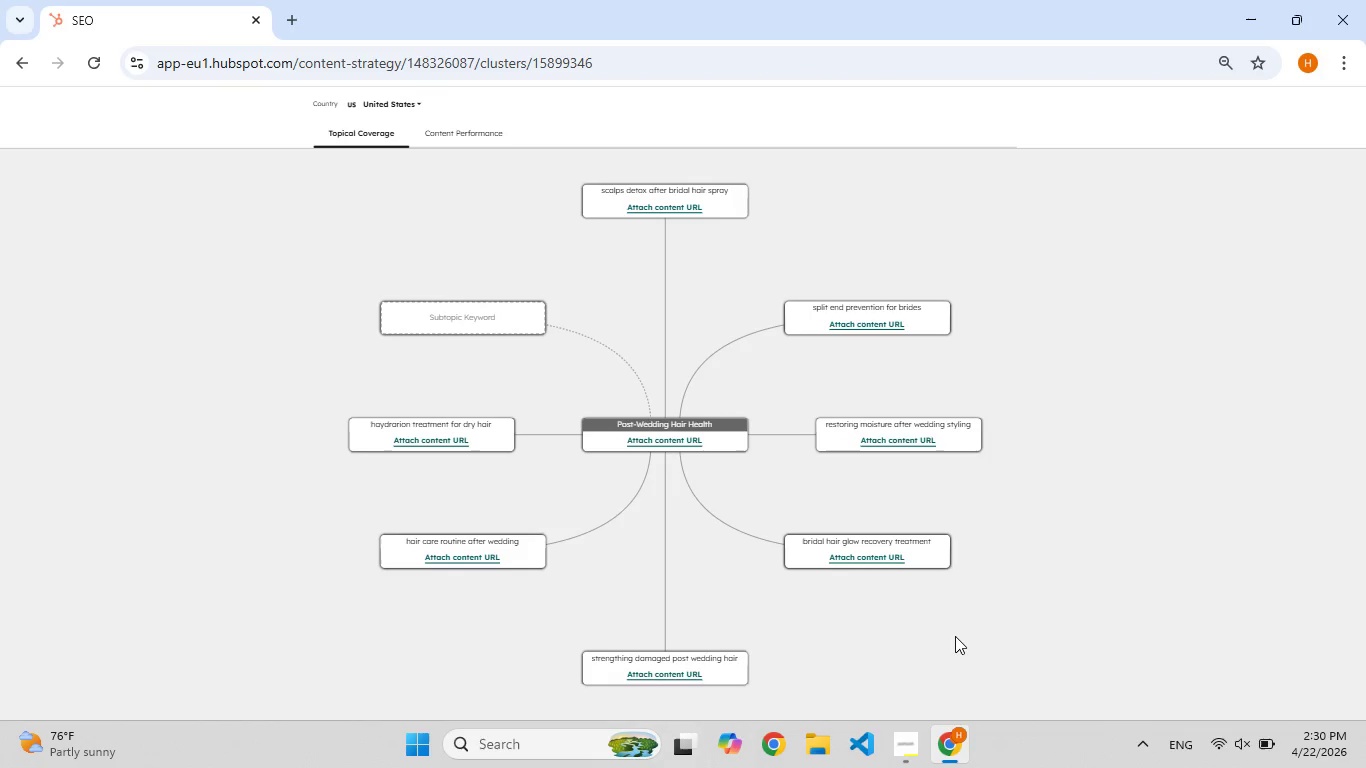 
hold_key(key=F5, duration=0.92)
 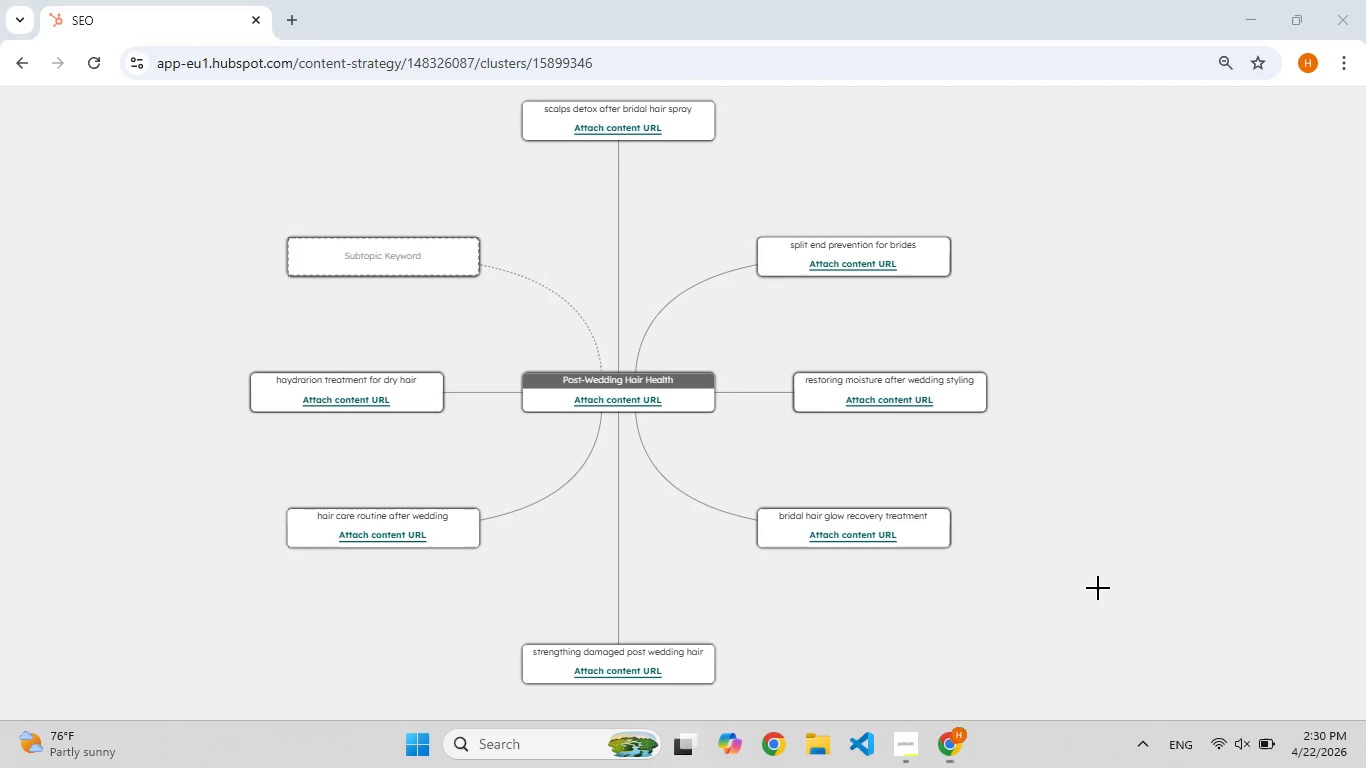 
key(Meta+Shift+S)
 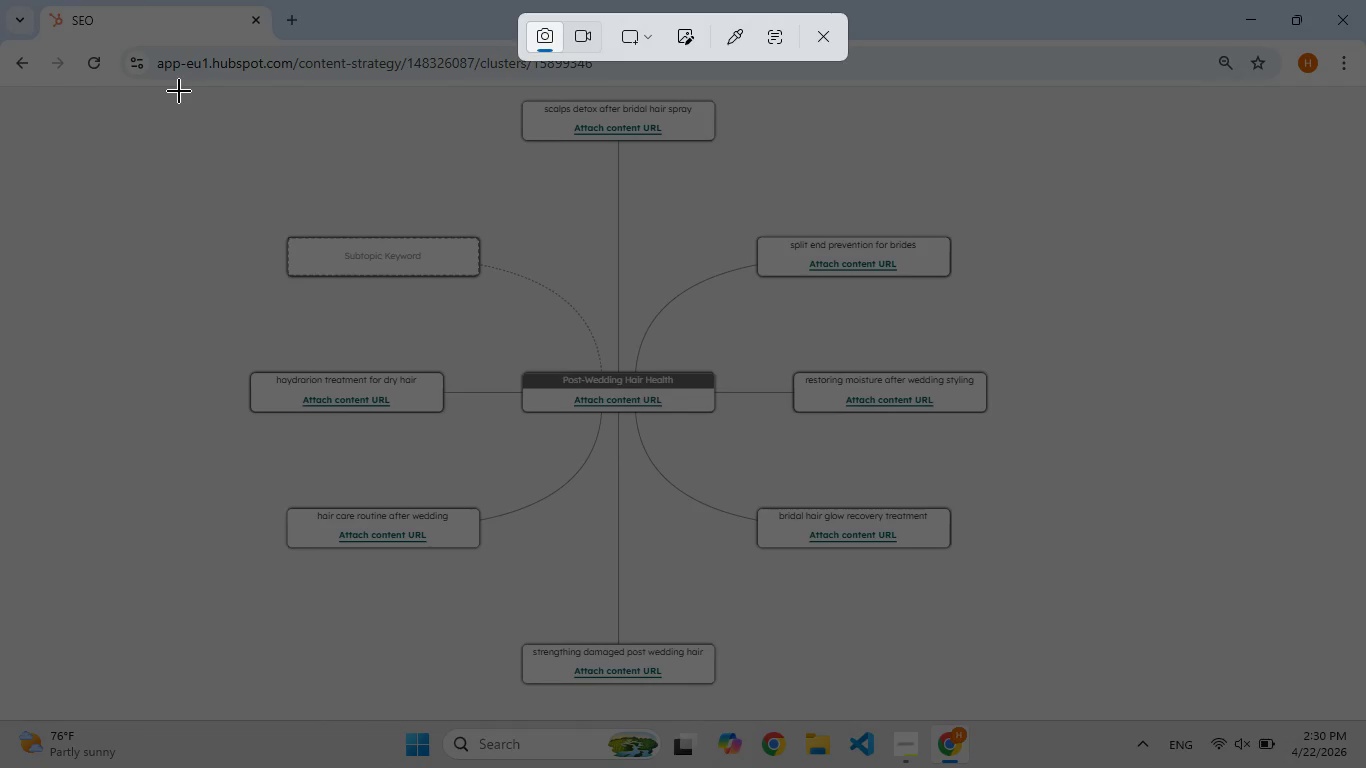 
left_click_drag(start_coordinate=[140, 88], to_coordinate=[1085, 713])
 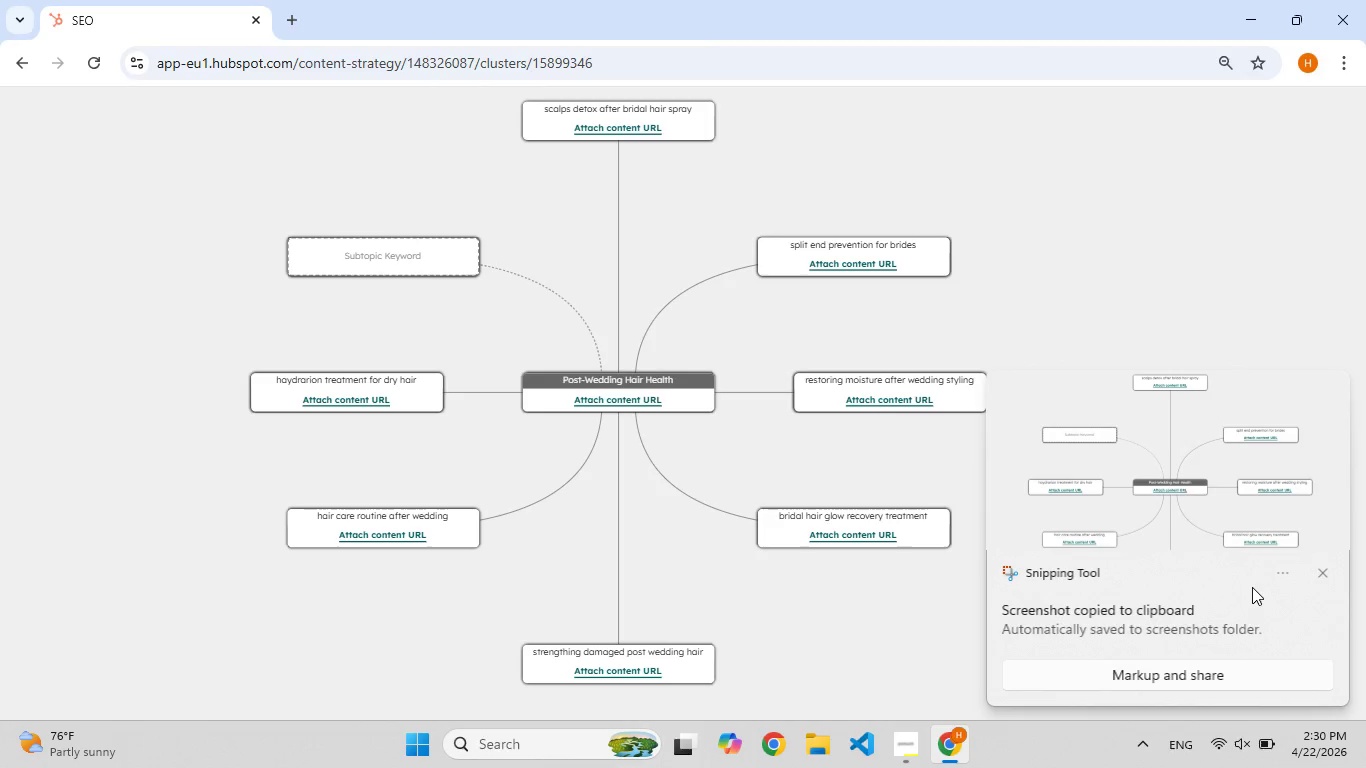 
left_click([1324, 564])
 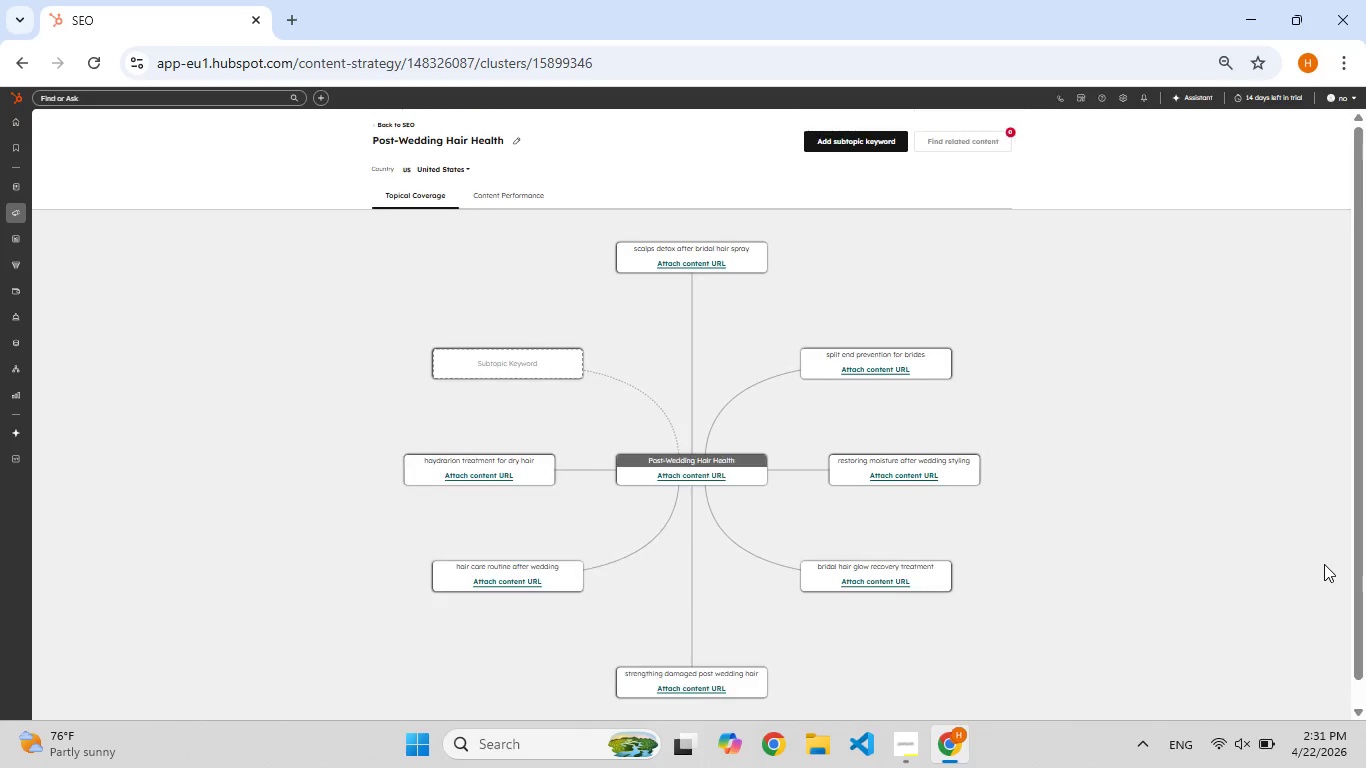 
wait(54.56)
 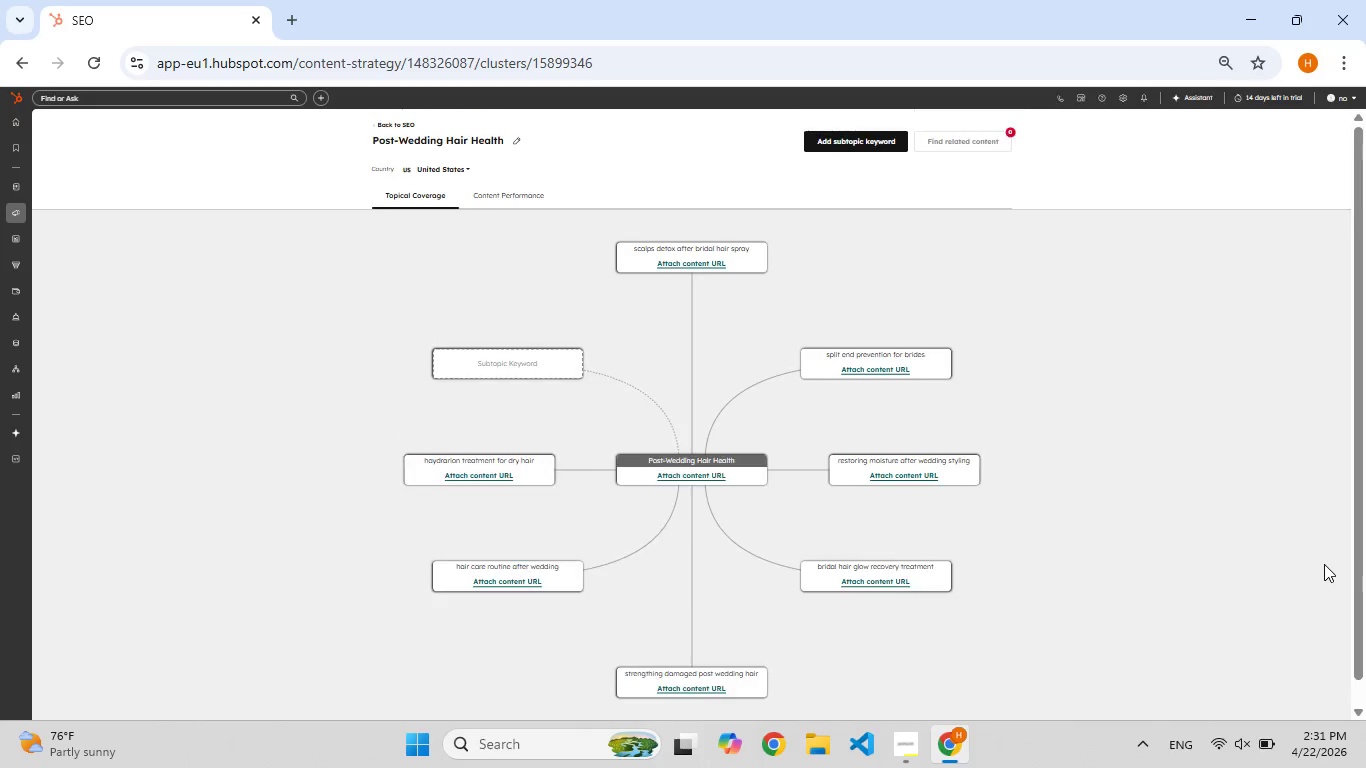 
left_click([1341, 69])
 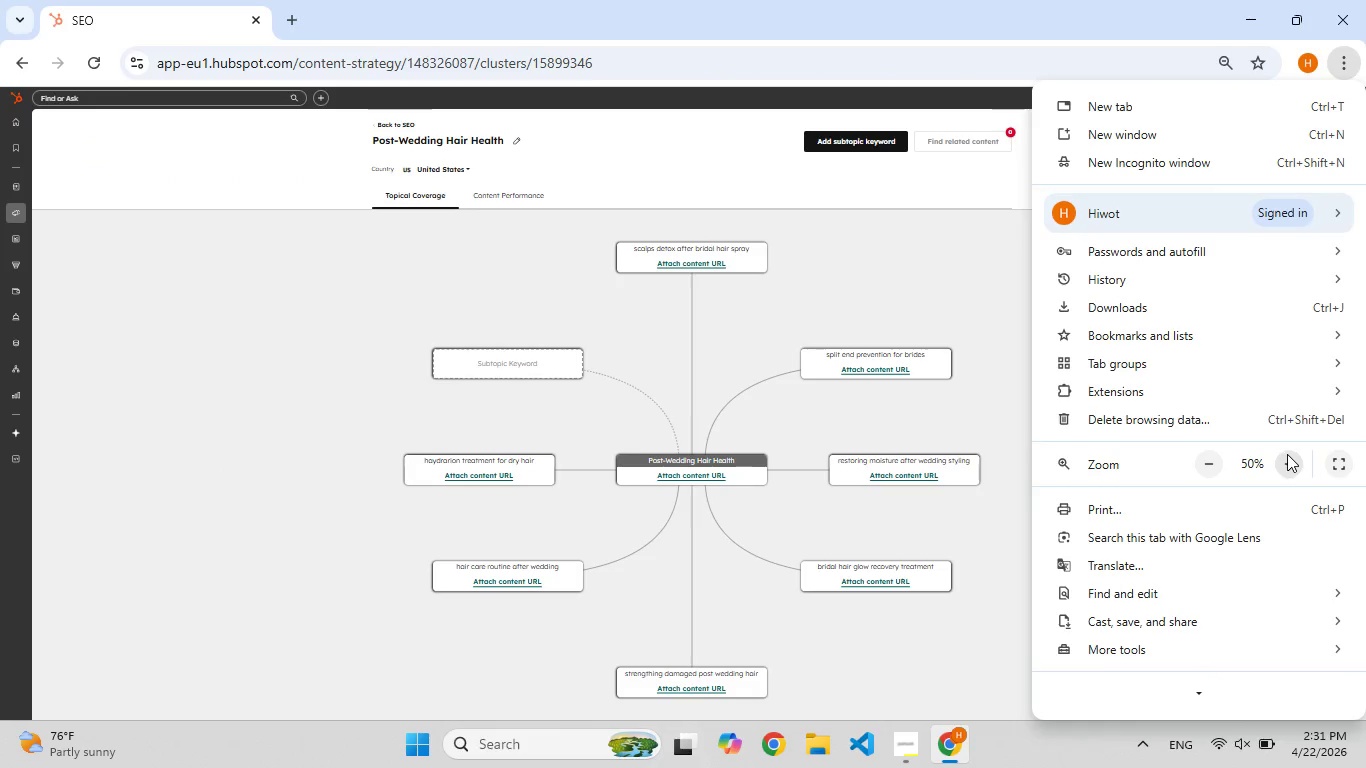 
double_click([1287, 454])
 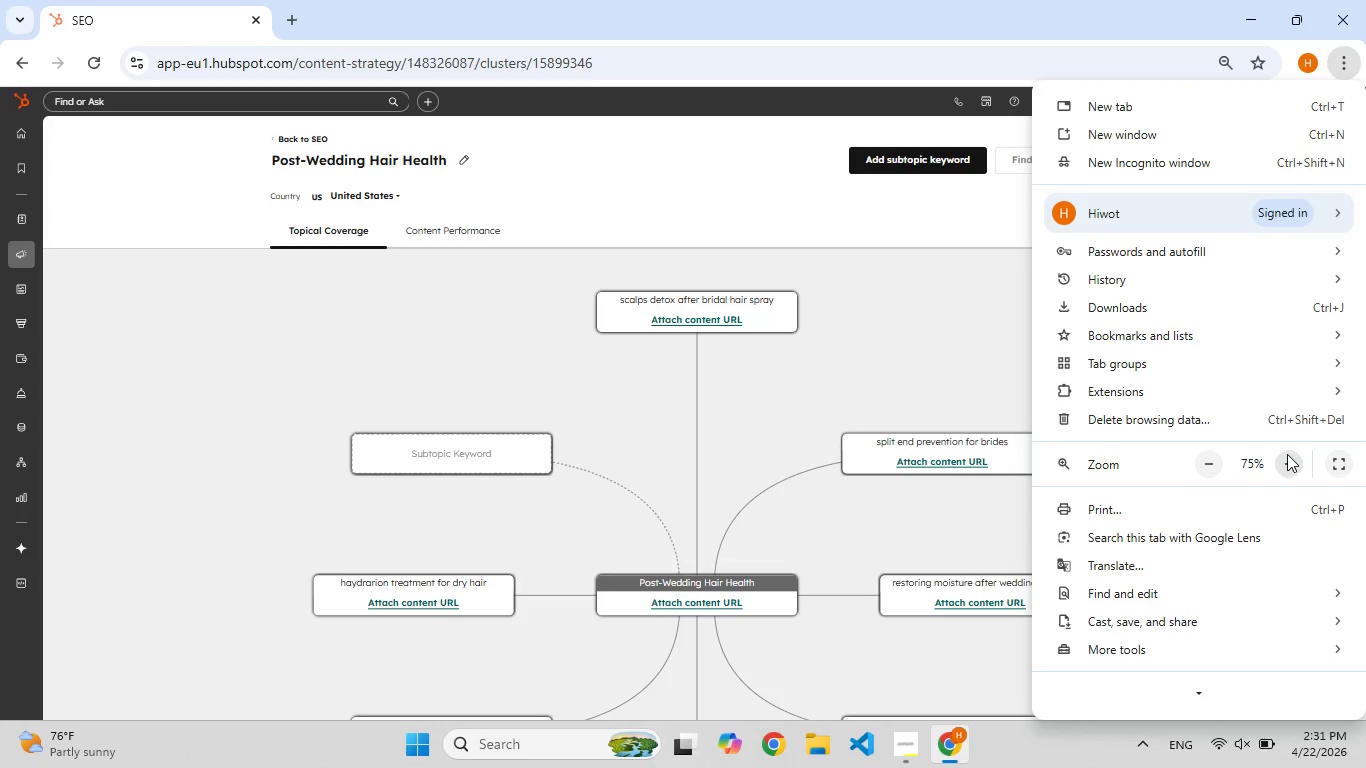 
triple_click([1287, 454])
 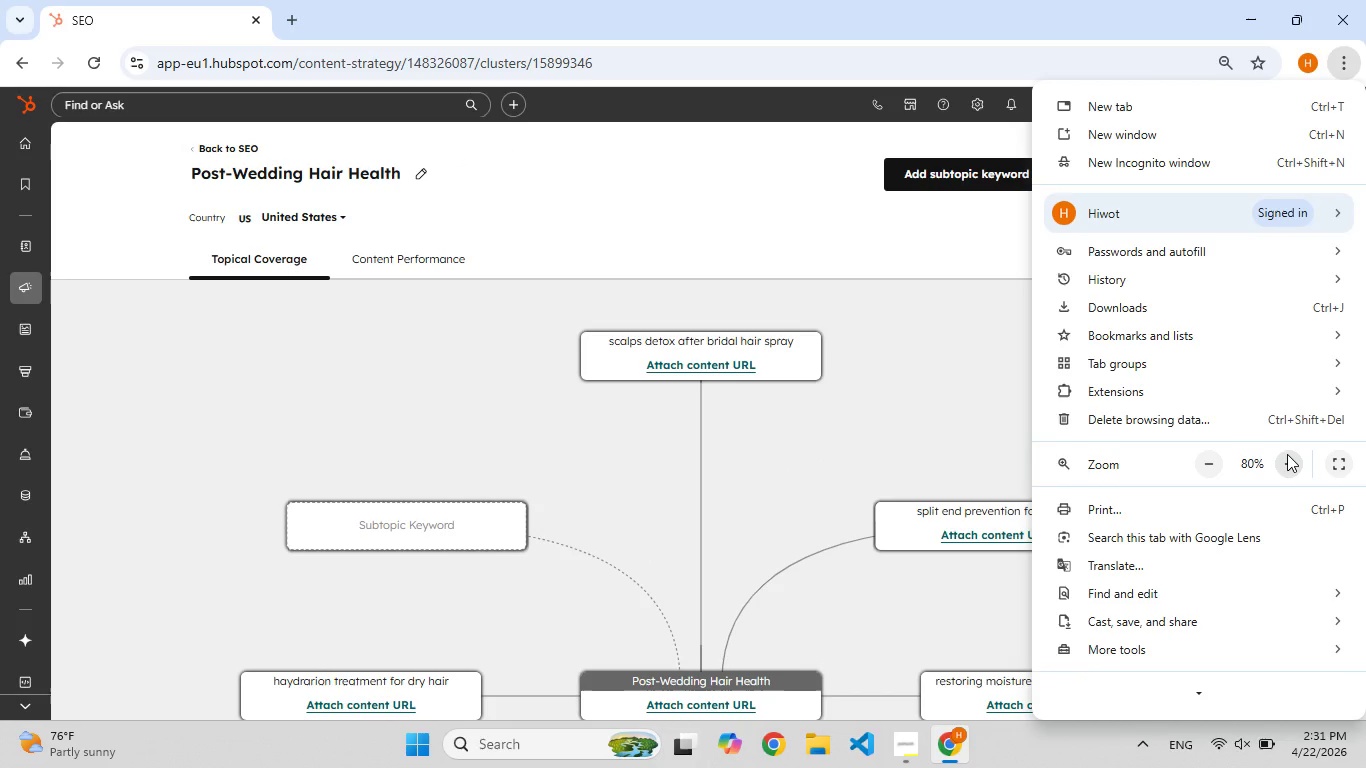 
left_click([1287, 454])
 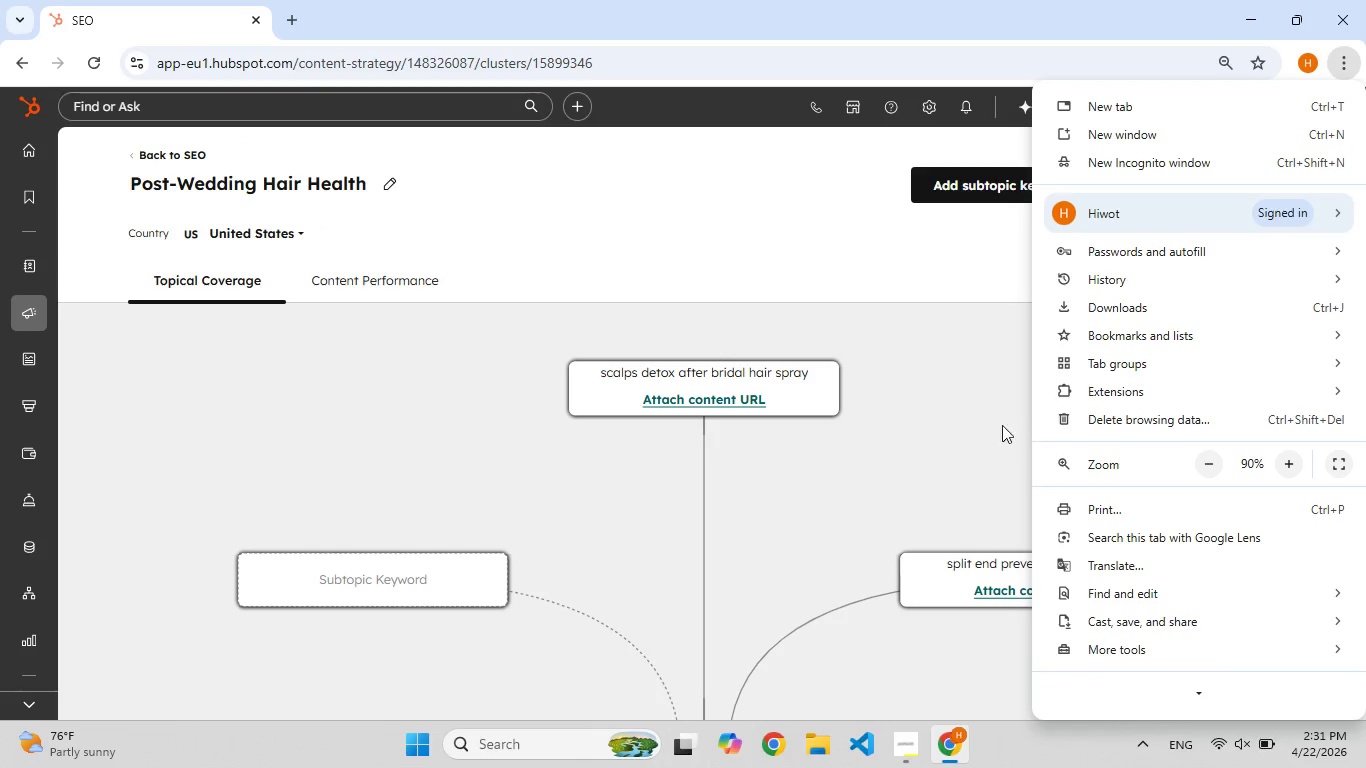 
left_click([994, 425])
 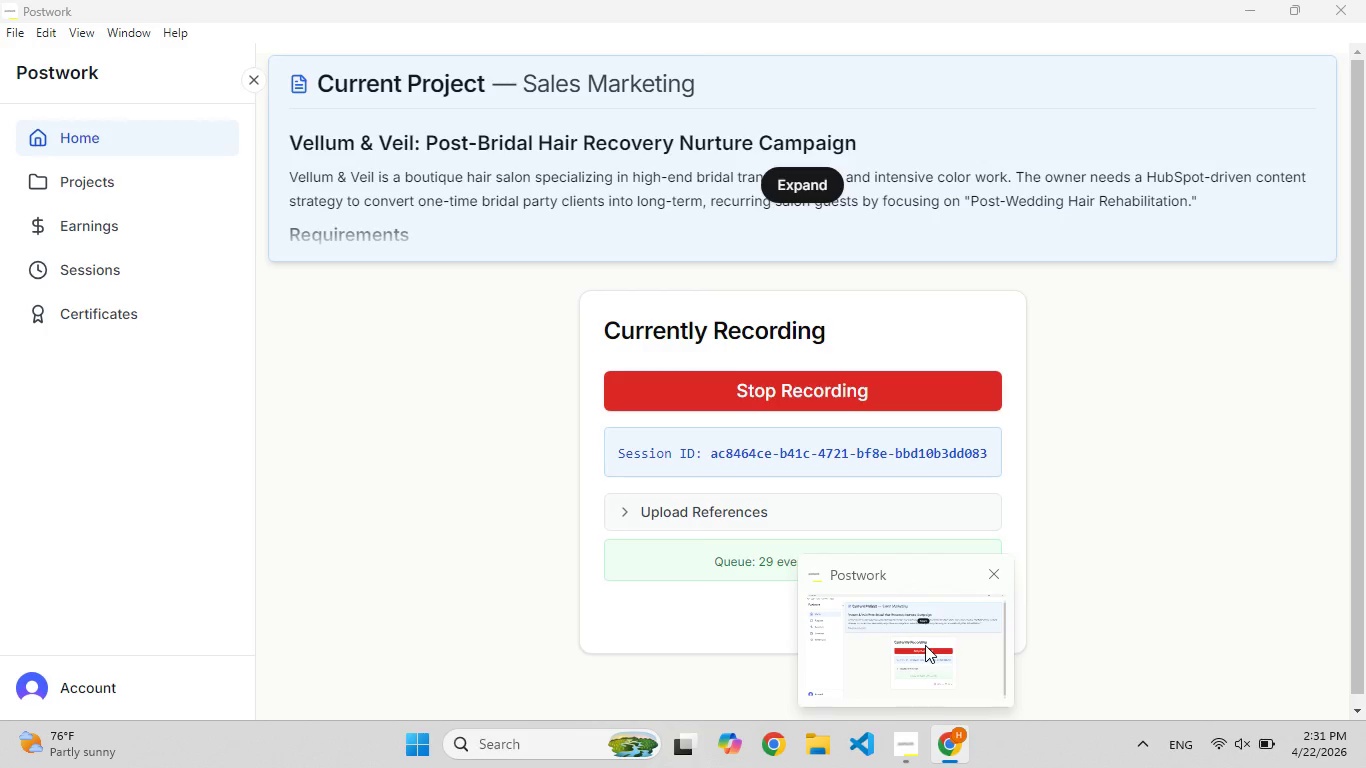 
wait(5.38)
 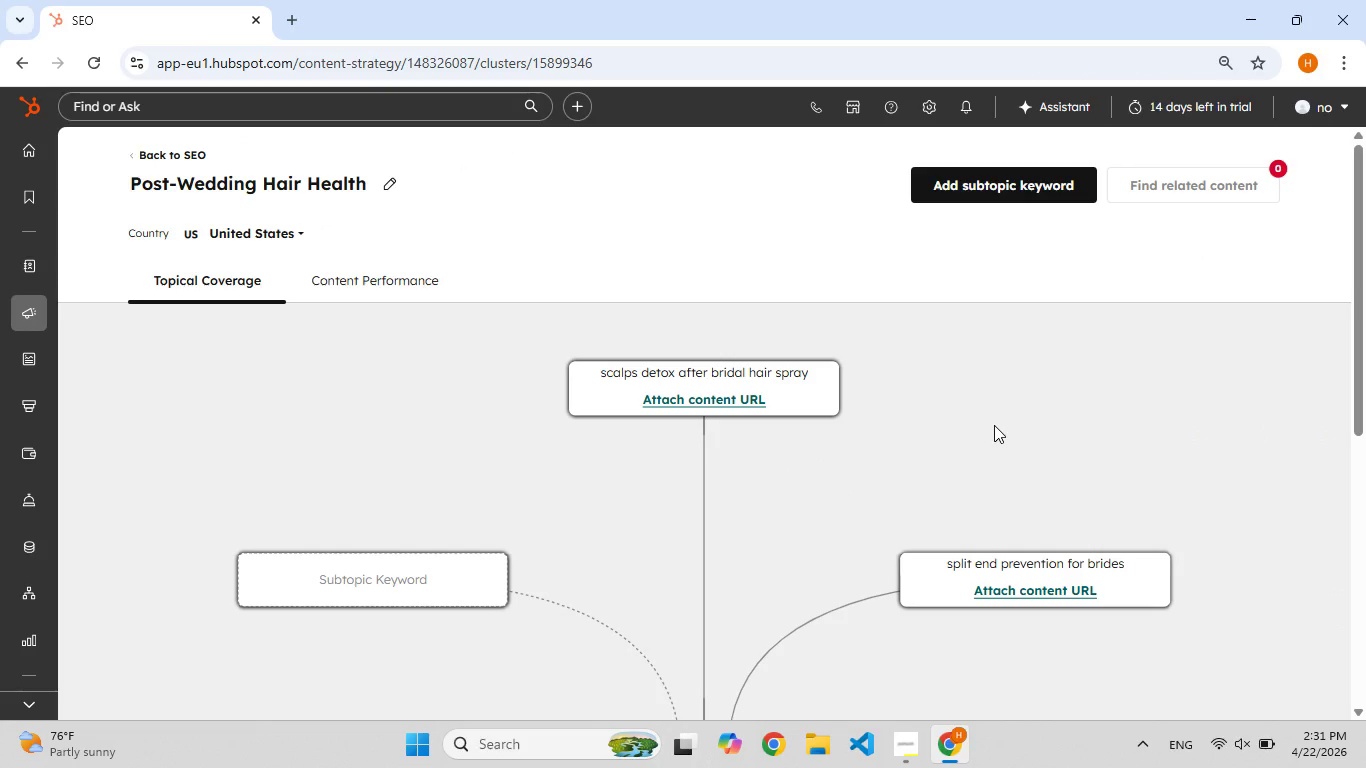 
left_click([740, 631])
 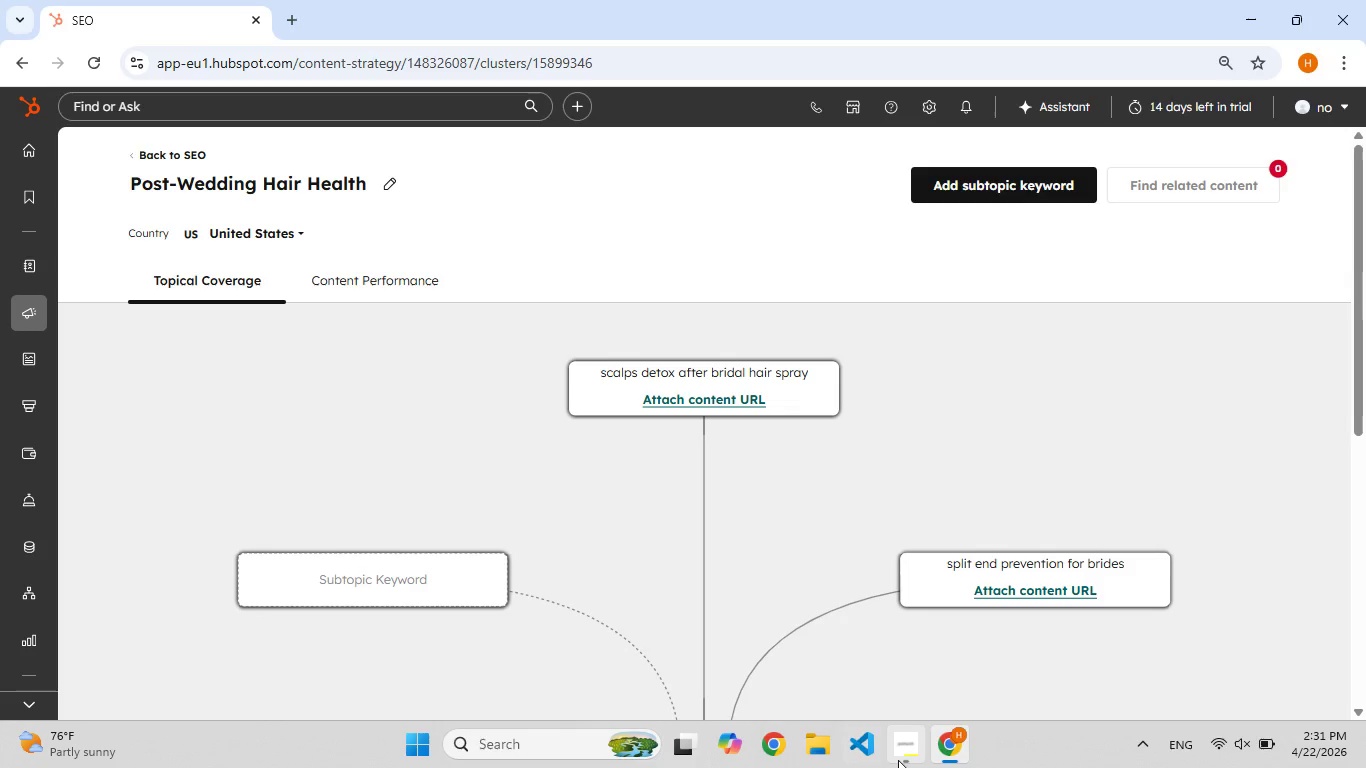 
left_click([898, 760])